 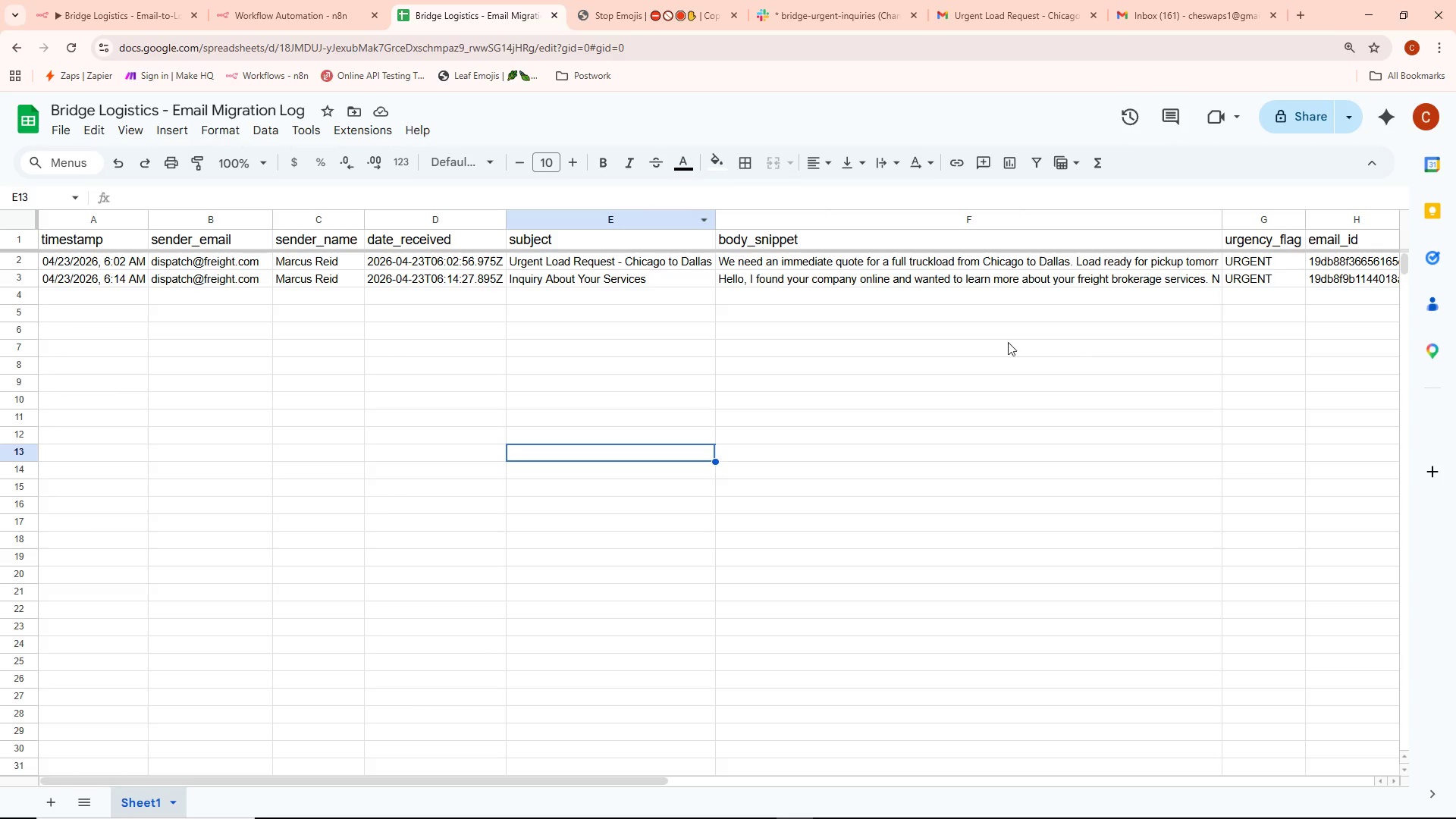 
double_click([1250, 283])
 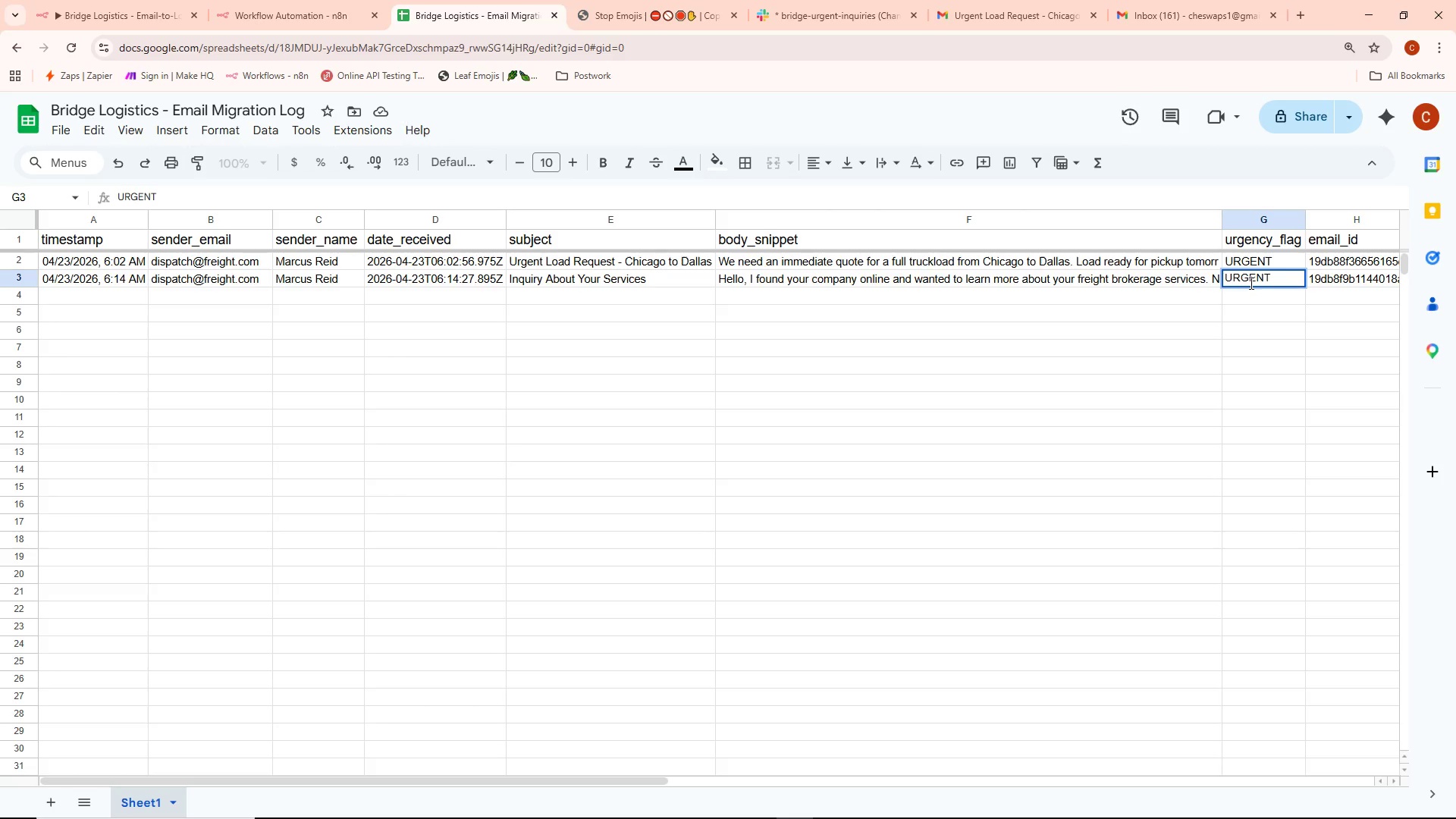 
key(Control+ControlLeft)
 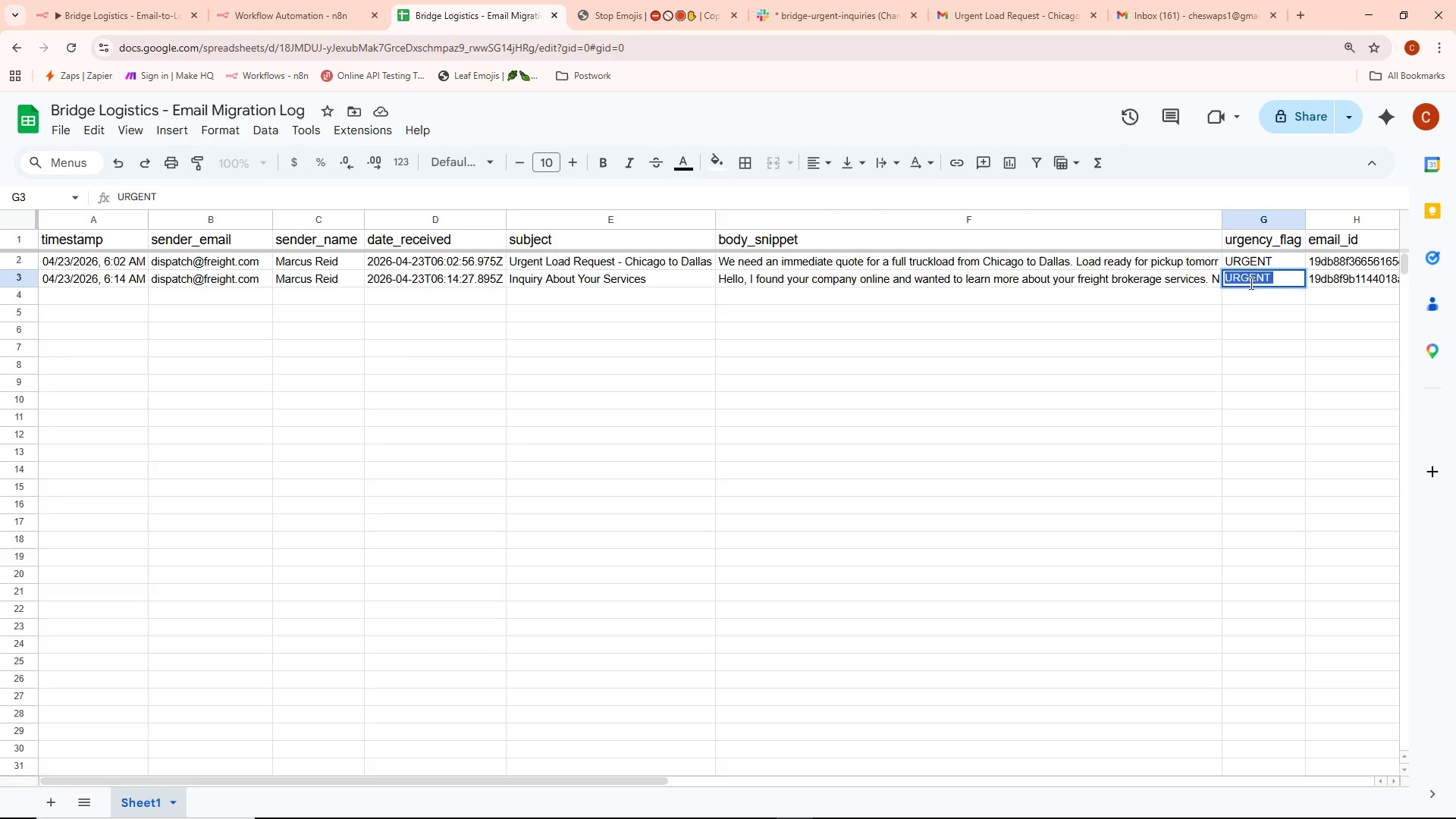 
key(Control+A)
 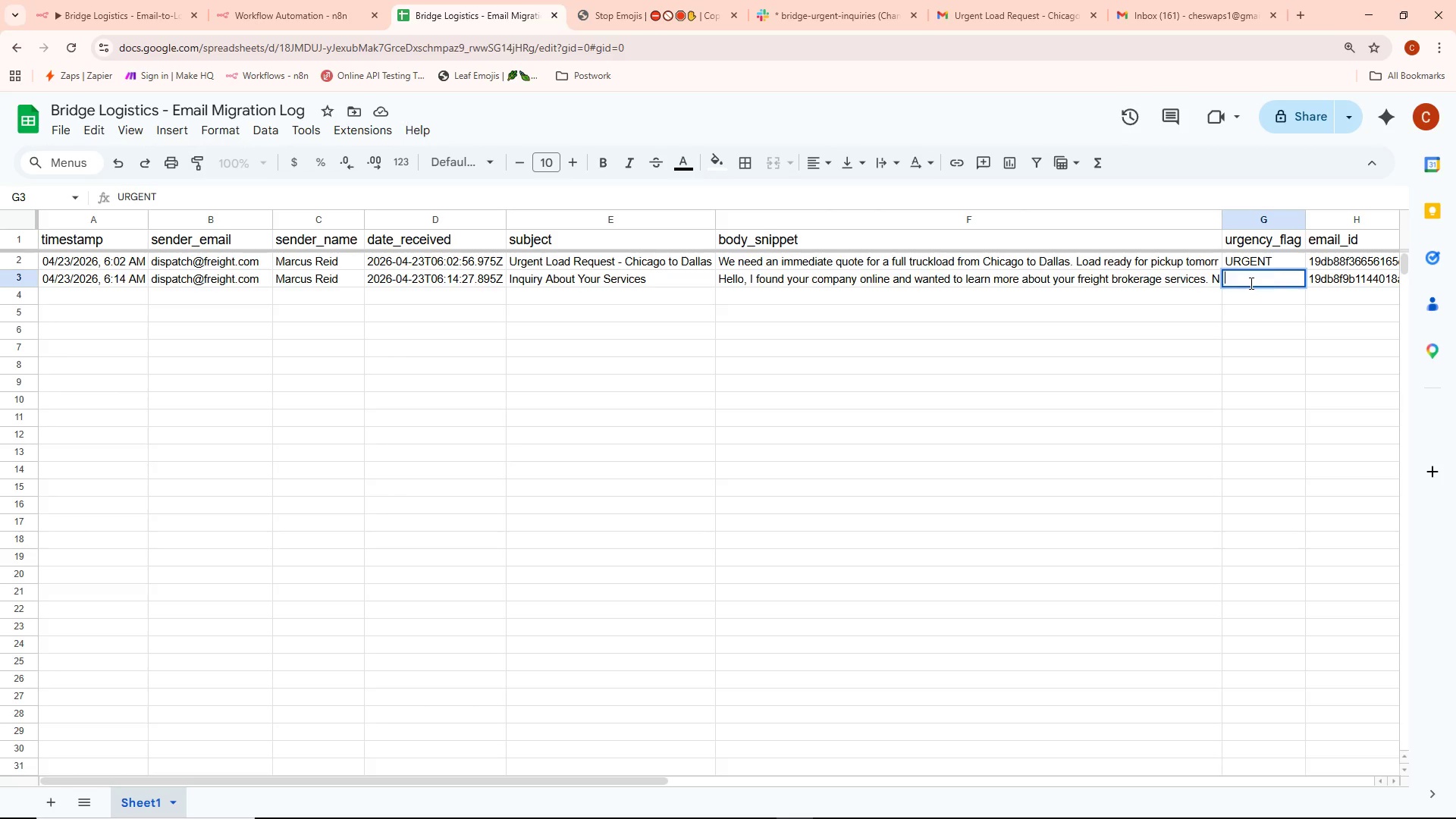 
key(Backspace)
type(Standard)
 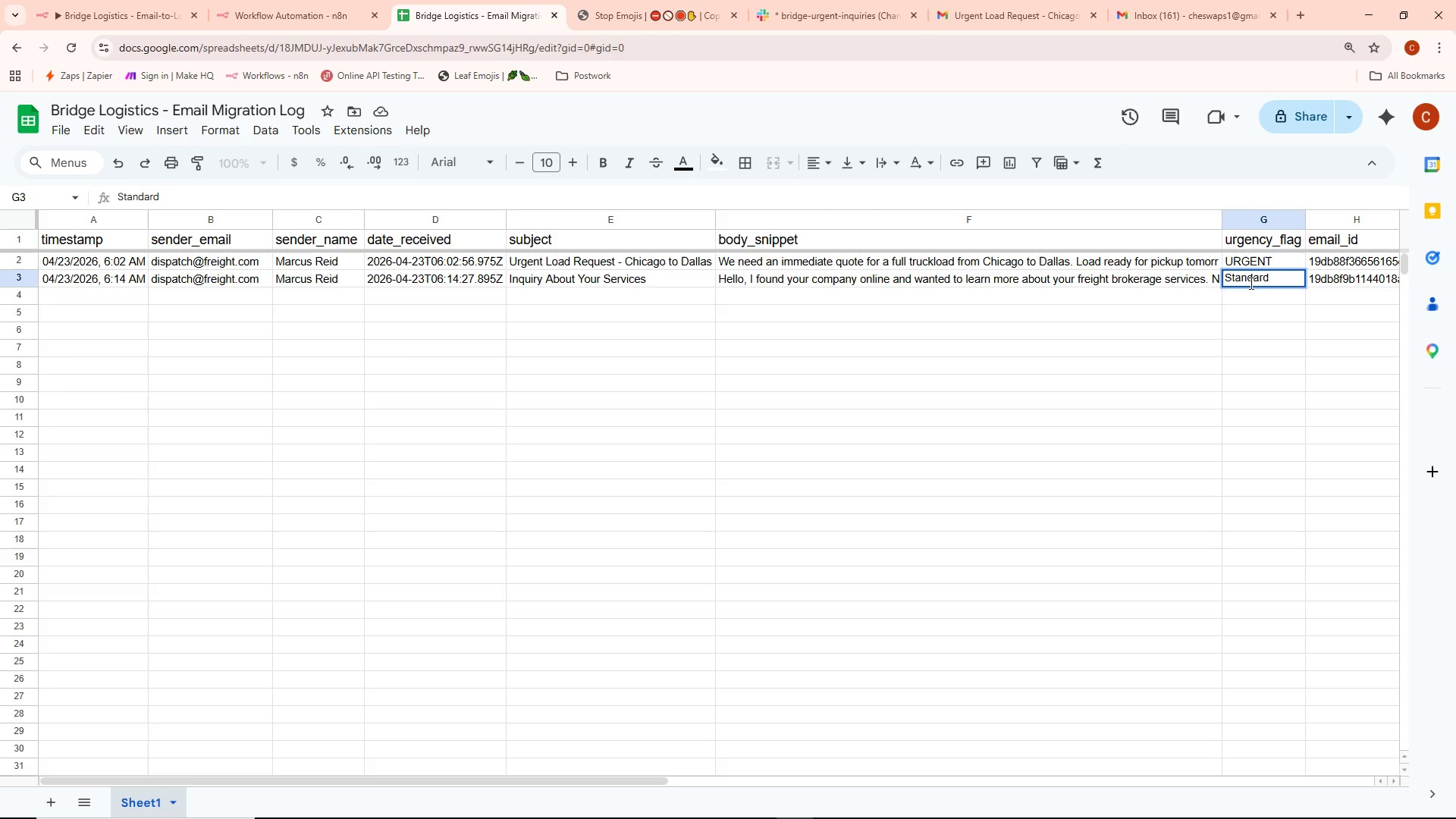 
left_click([824, 514])
 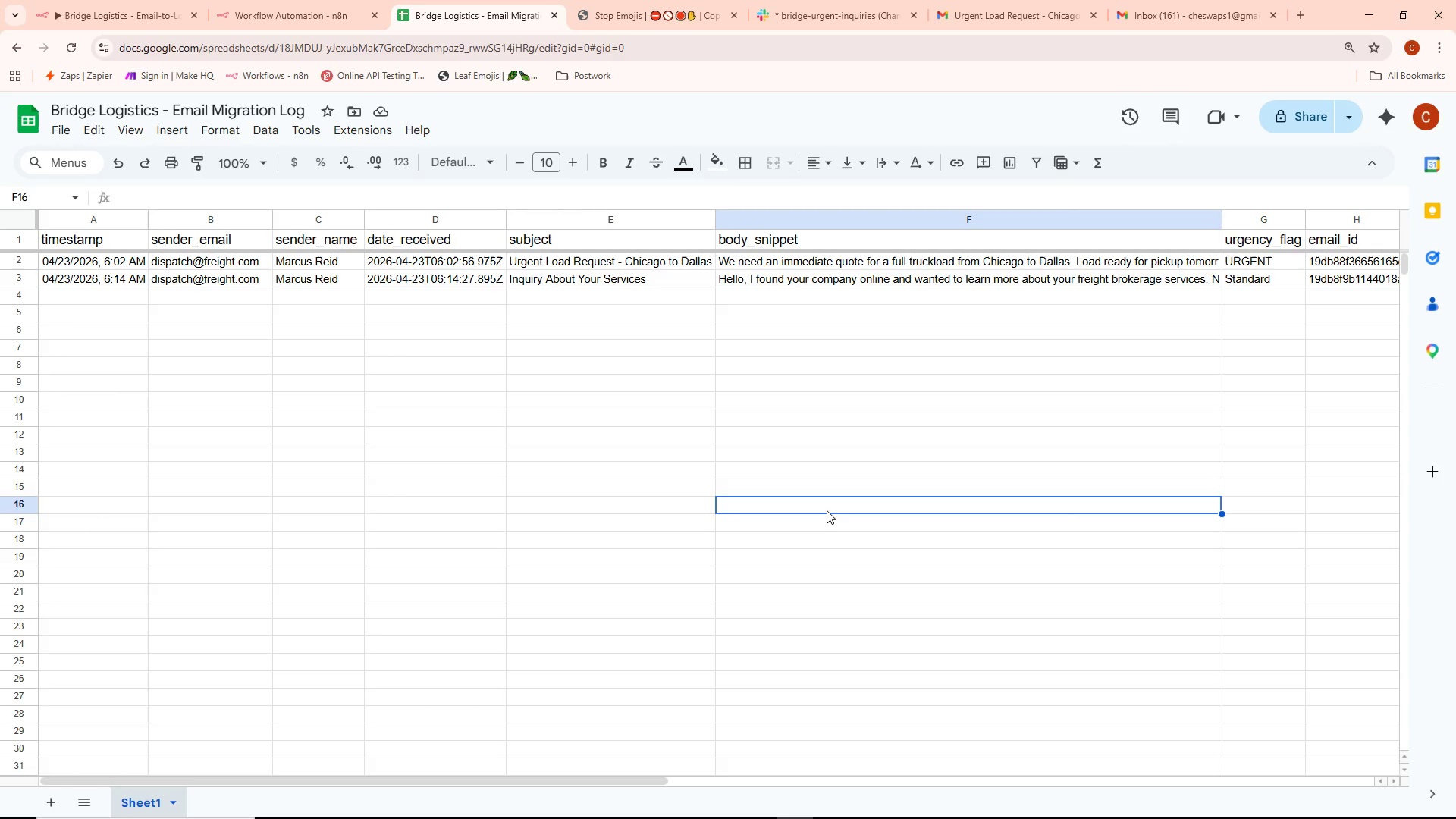 
wait(11.23)
 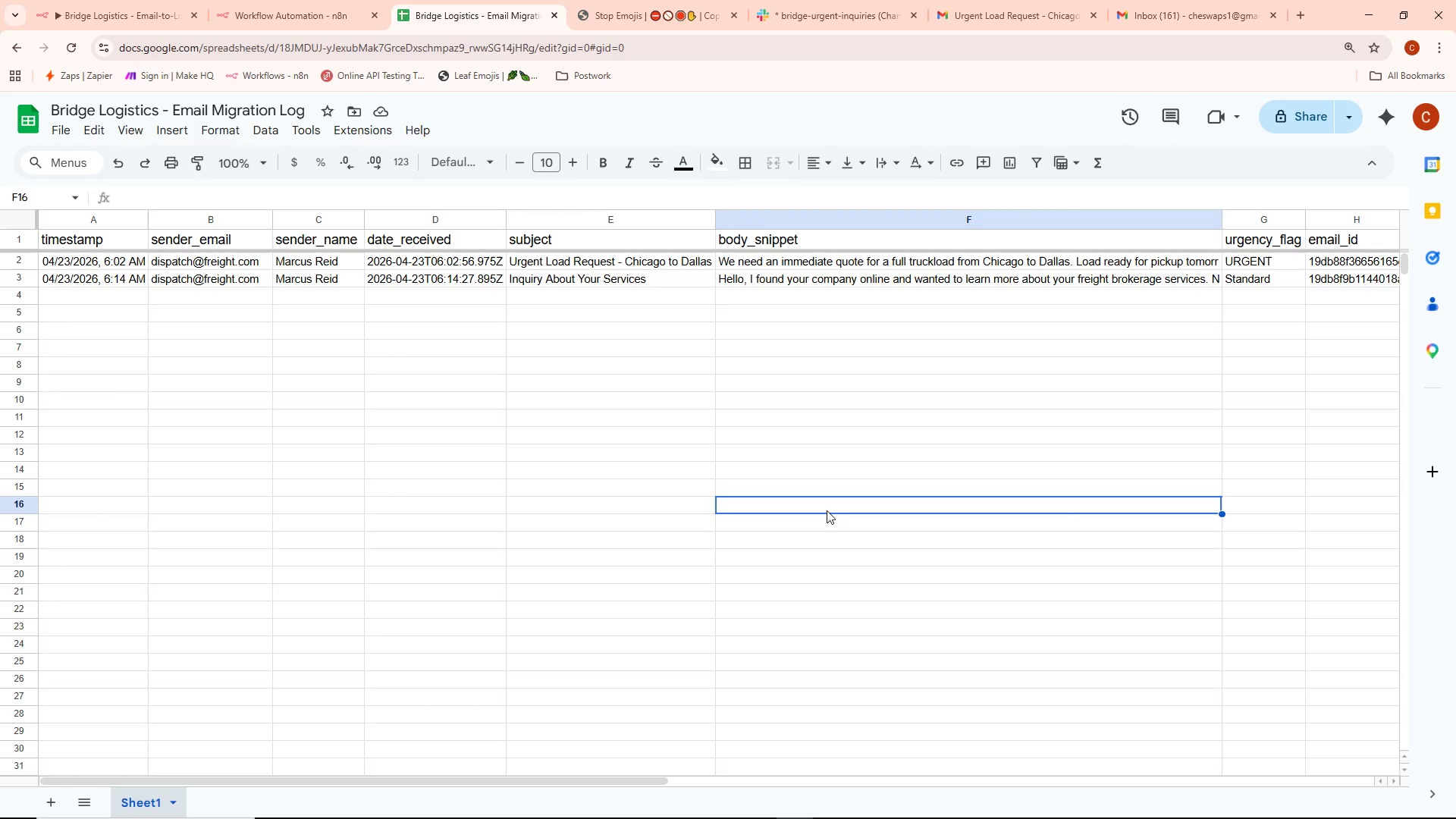 
key(Alt+AltLeft)
 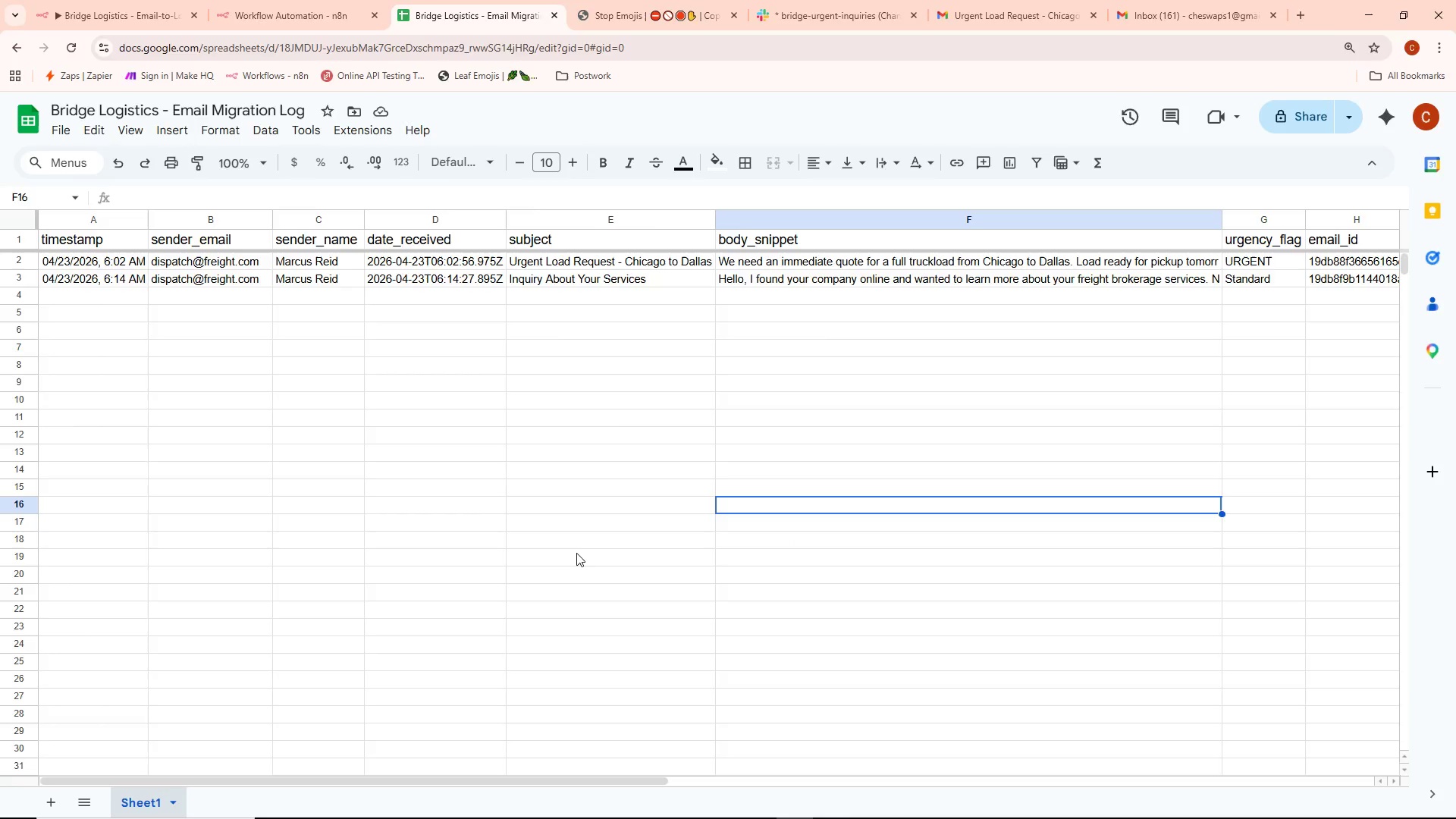 
key(Alt+Tab)